 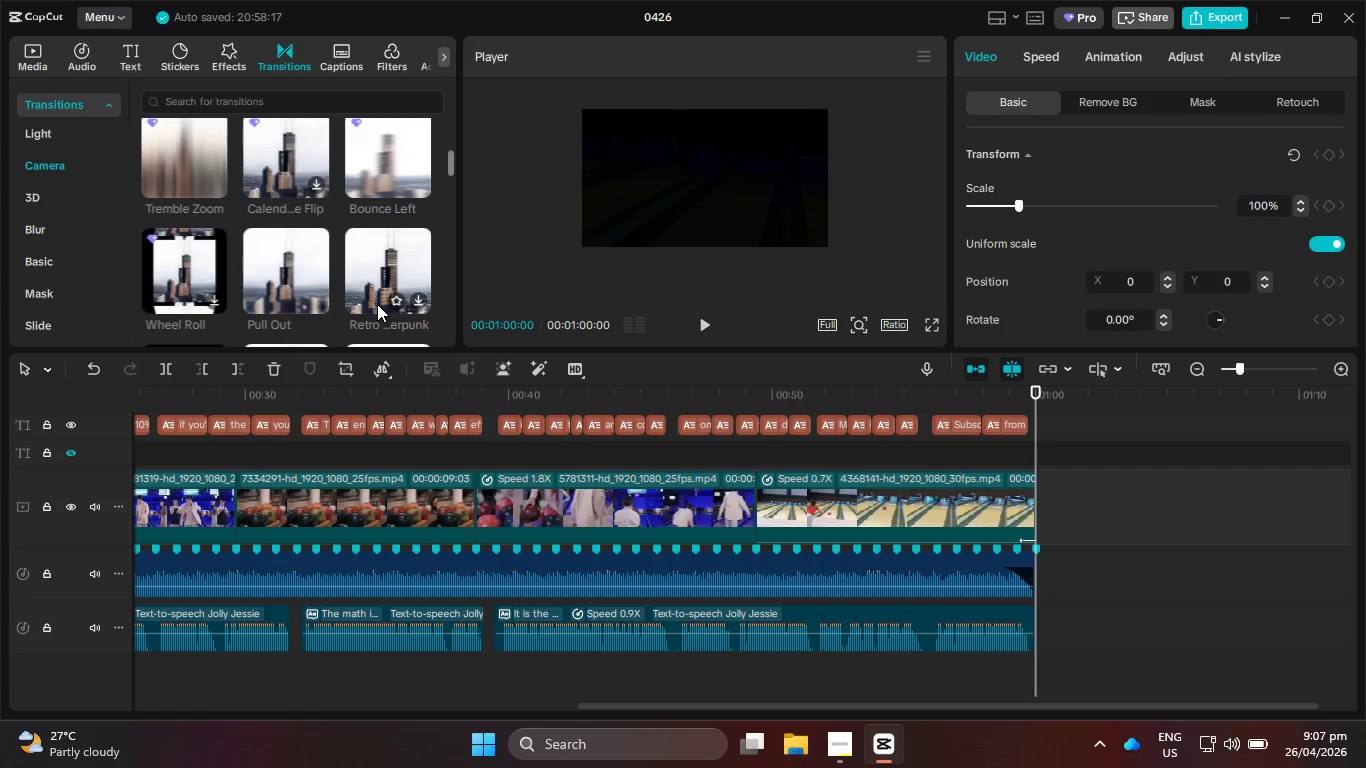 
scroll: coordinate [377, 304], scroll_direction: down, amount: 3.0
 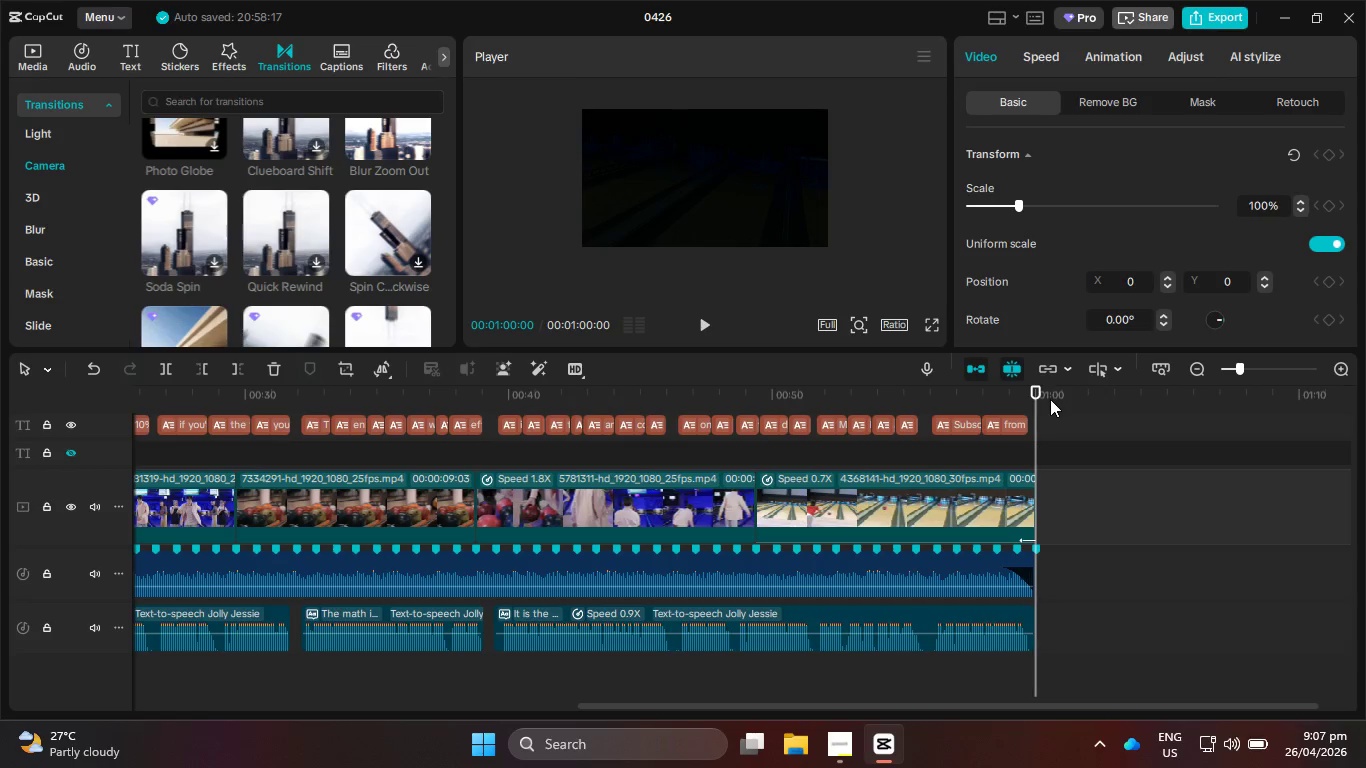 
left_click_drag(start_coordinate=[1037, 399], to_coordinate=[184, 515])
 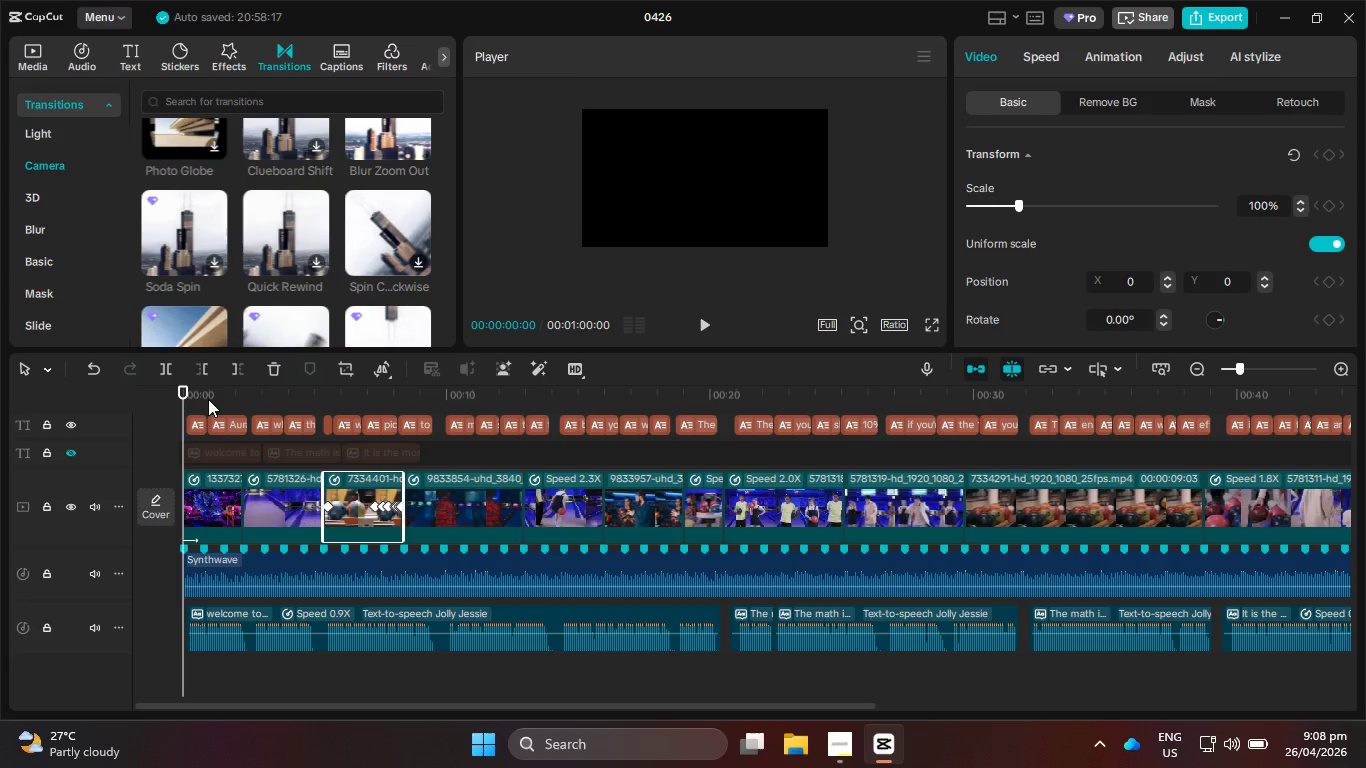 
left_click_drag(start_coordinate=[182, 388], to_coordinate=[168, 418])
 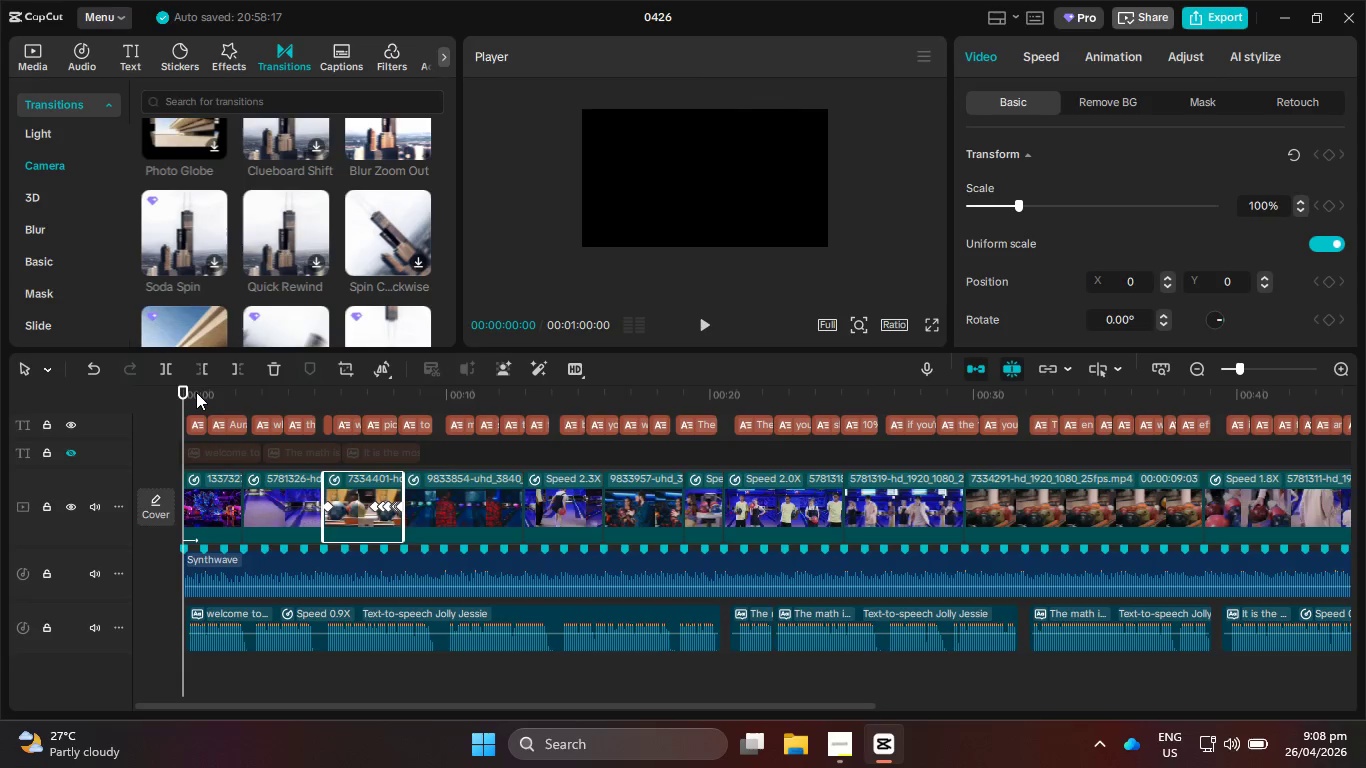 
wait(11.25)
 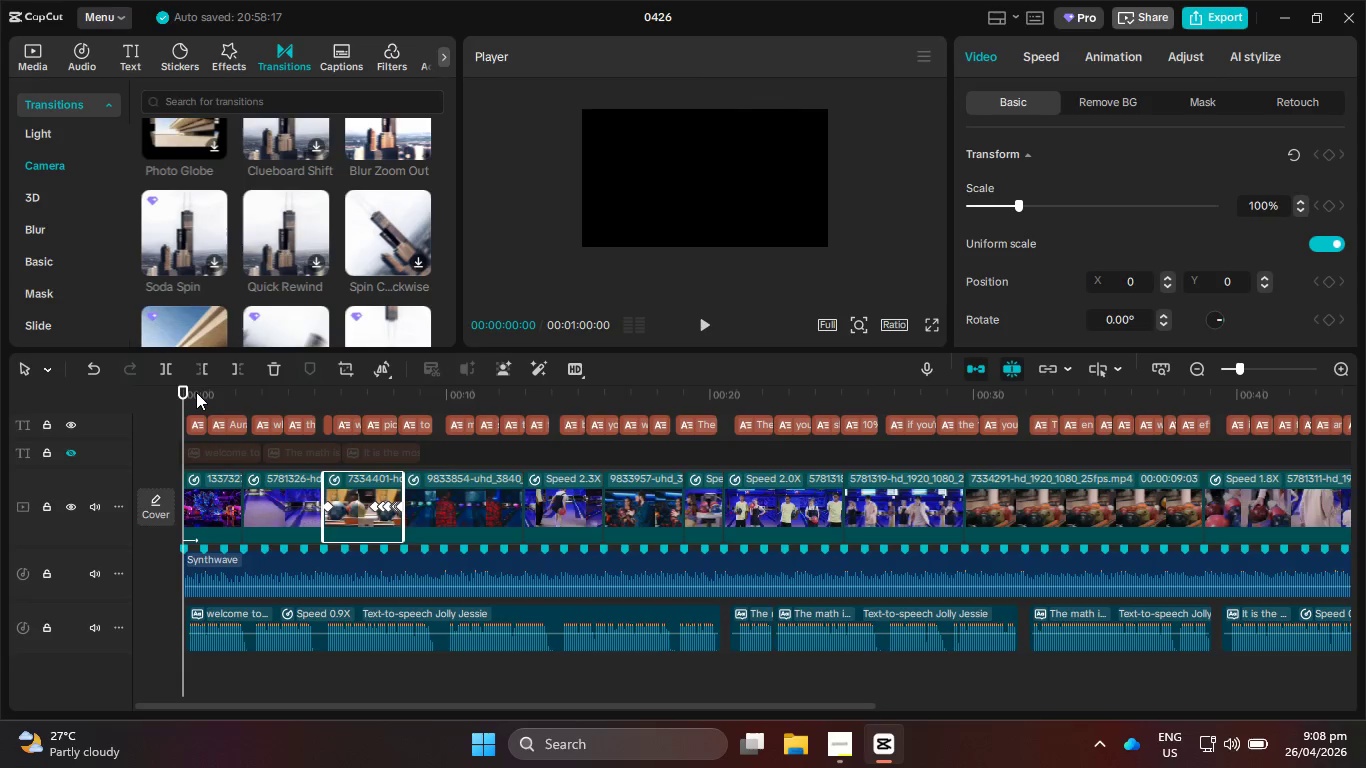 
left_click_drag(start_coordinate=[184, 389], to_coordinate=[176, 379])
 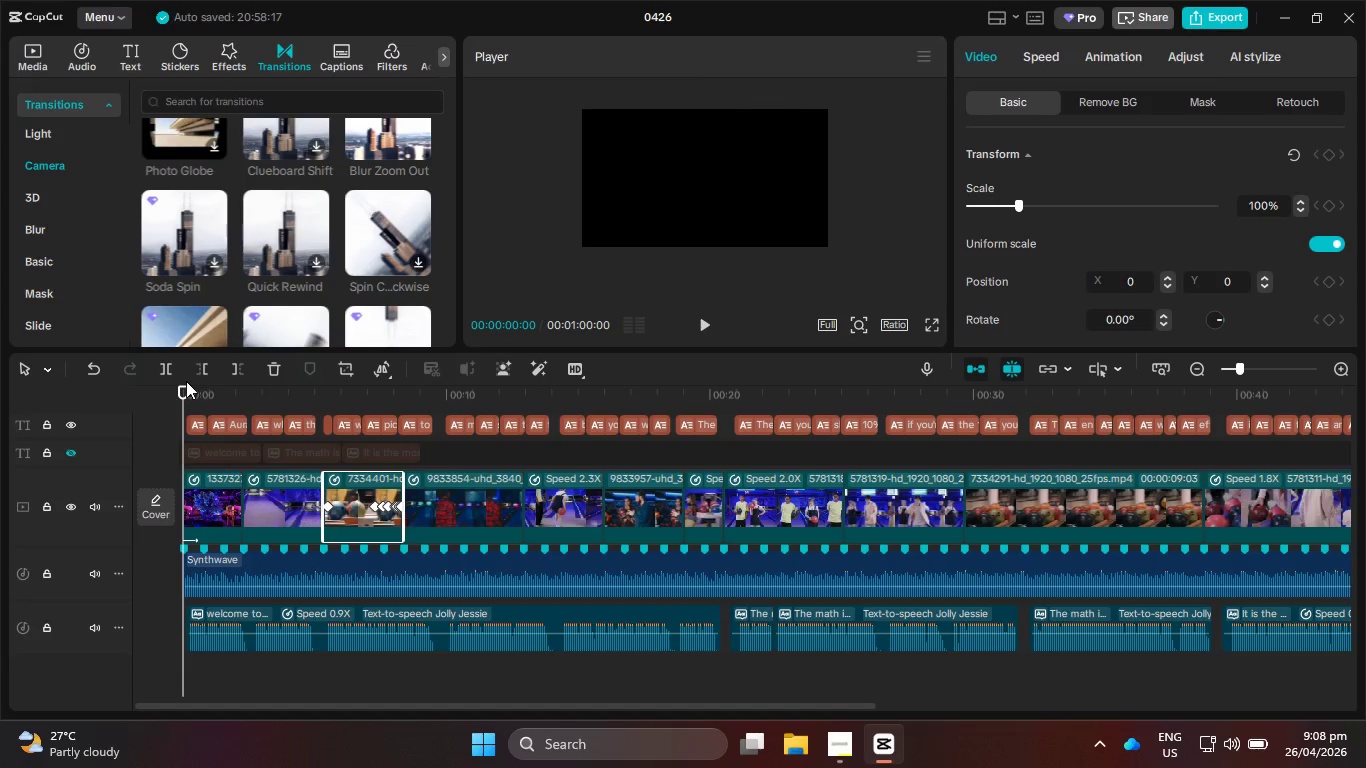 
wait(12.56)
 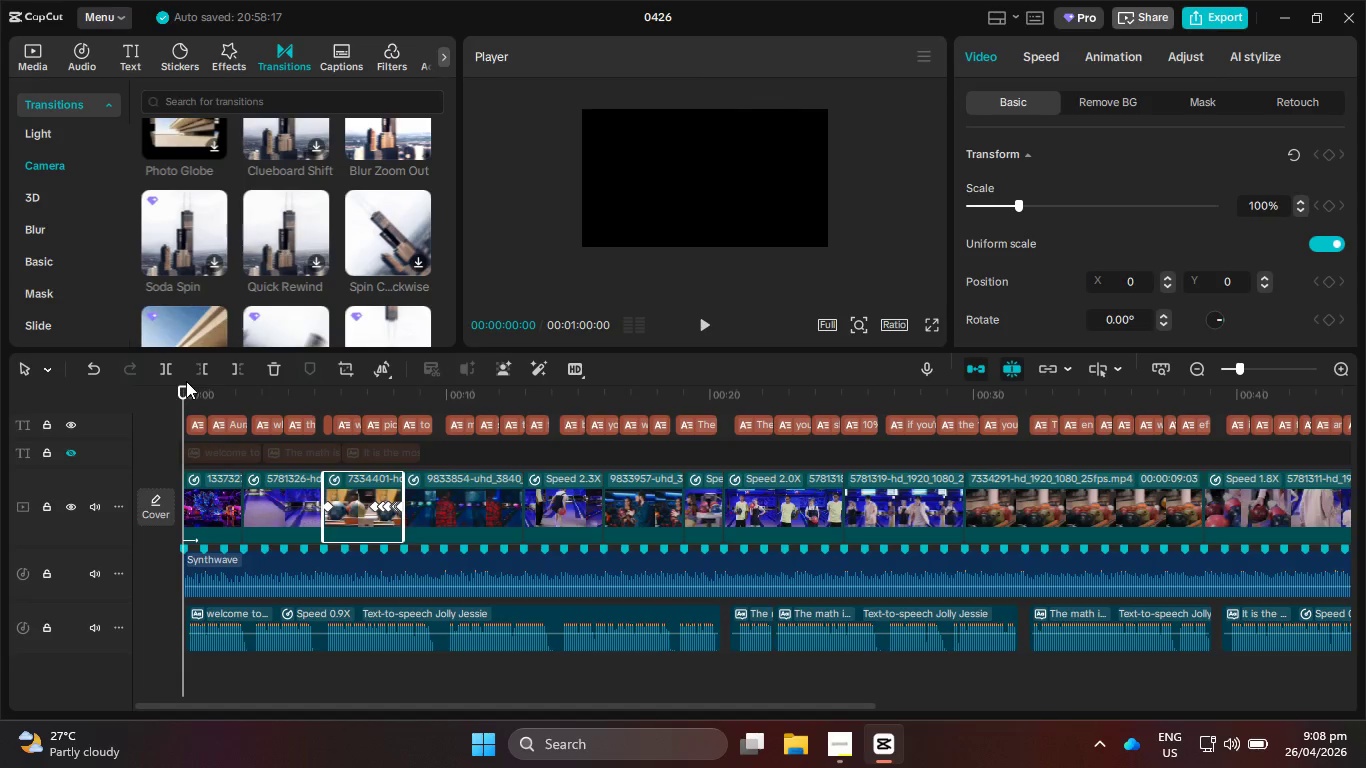 
left_click([714, 329])
 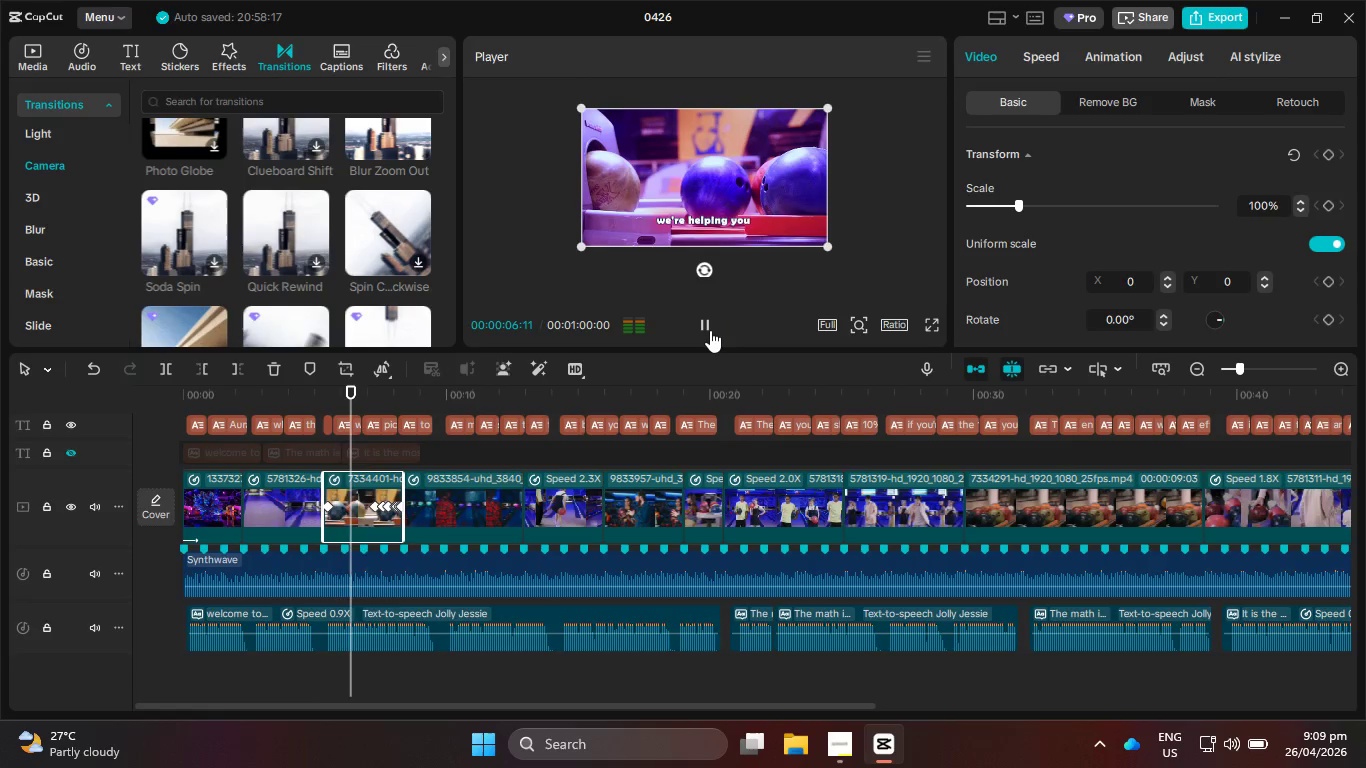 
wait(11.56)
 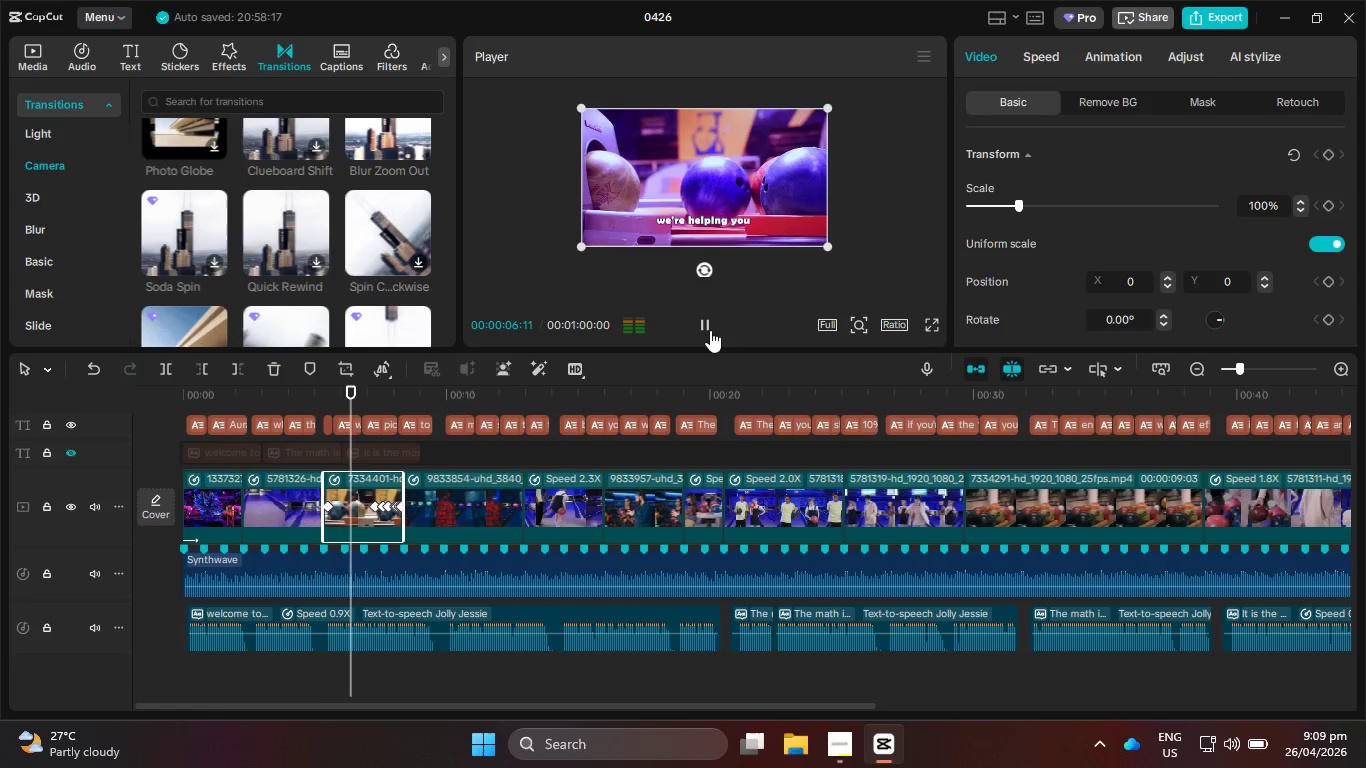 
left_click_drag(start_coordinate=[722, 705], to_coordinate=[1001, 700])
 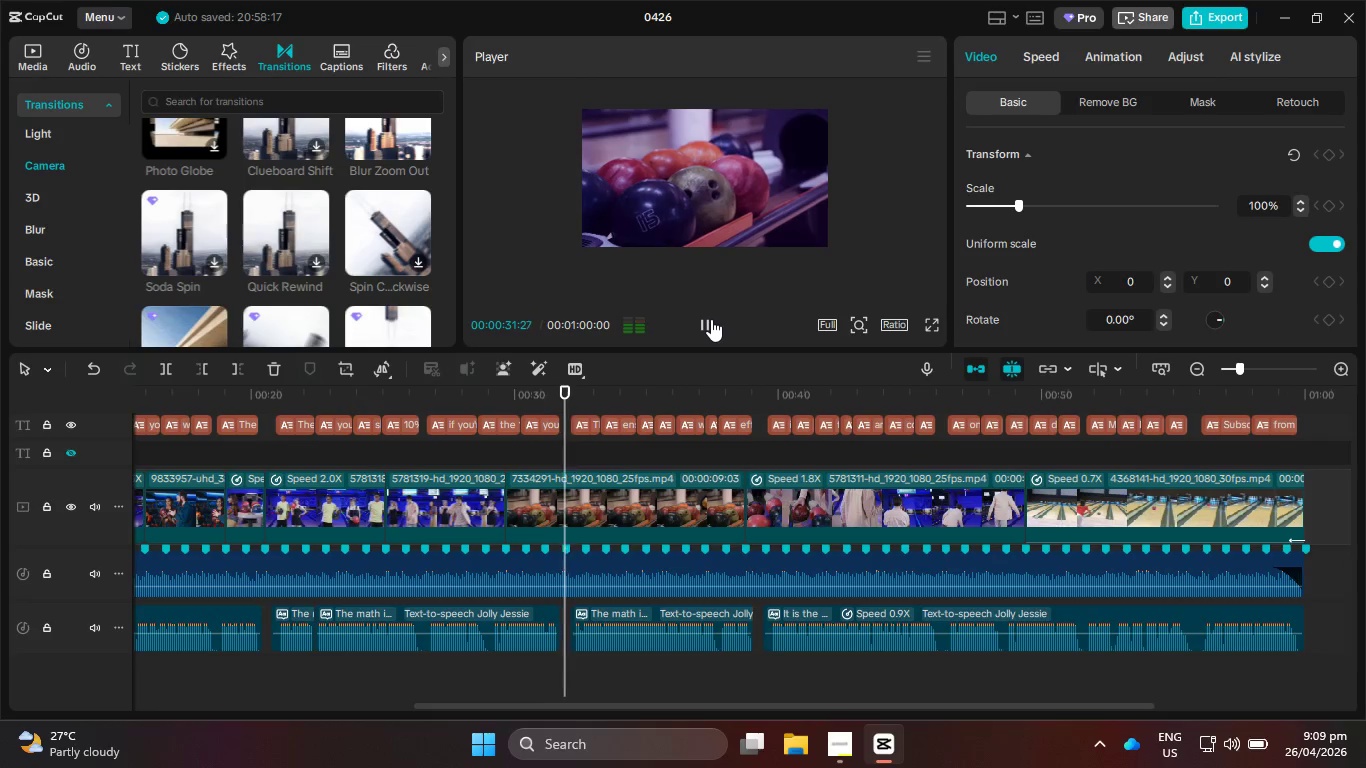 
wait(7.69)
 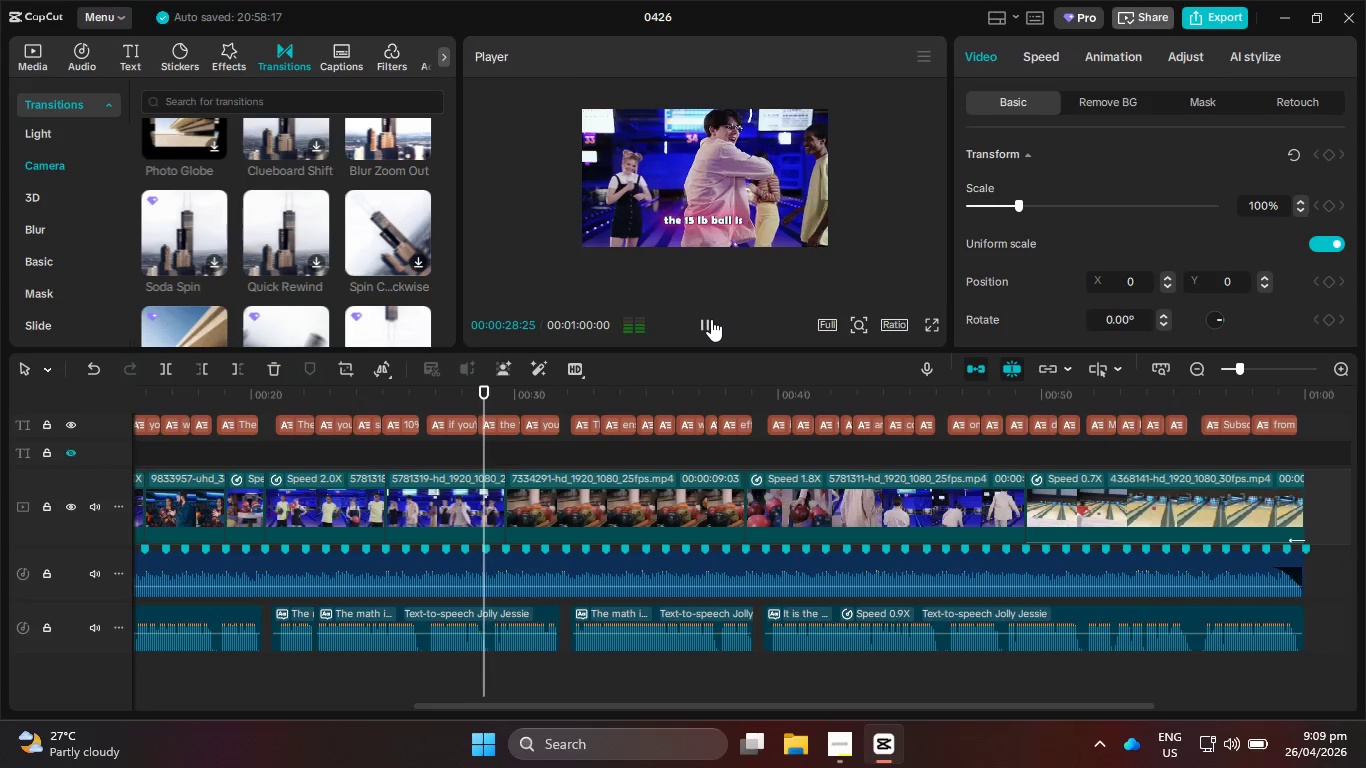 
left_click_drag(start_coordinate=[730, 703], to_coordinate=[823, 699])
 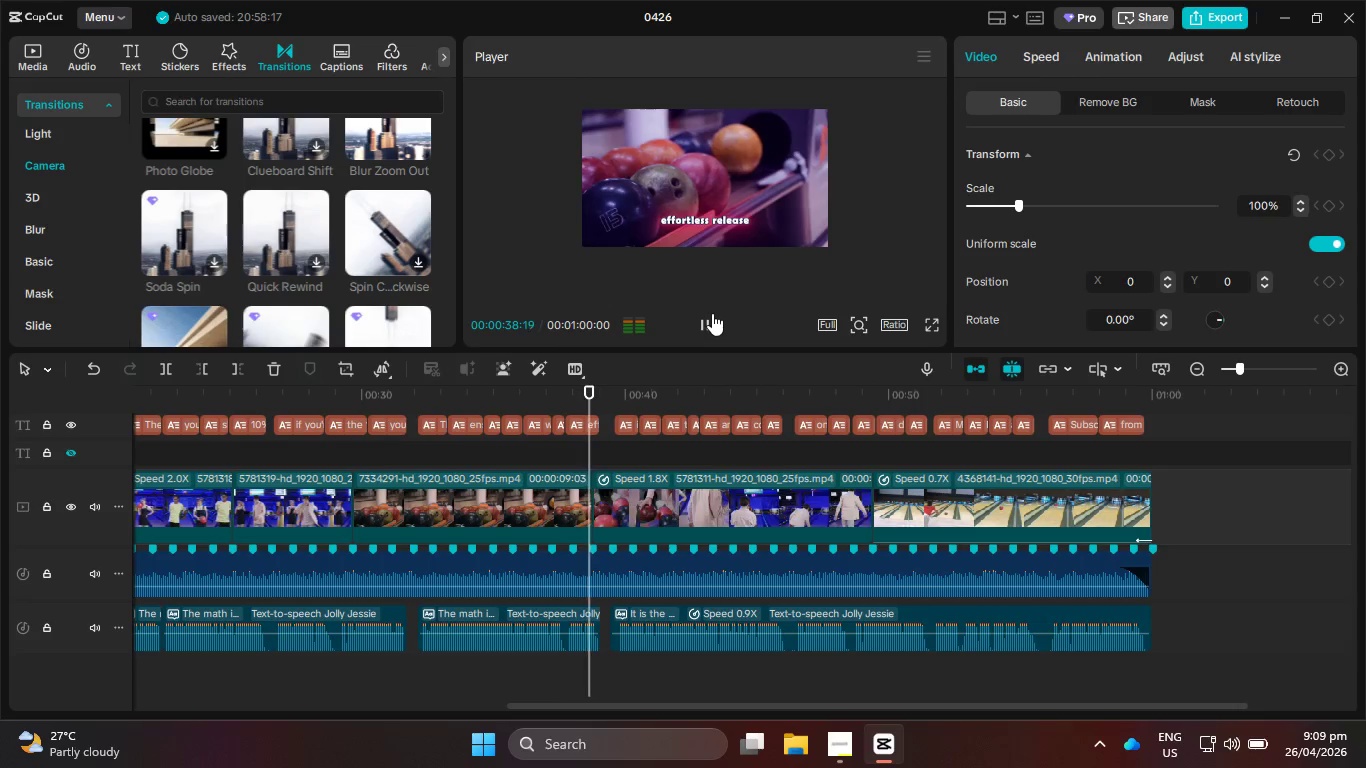 
wait(9.14)
 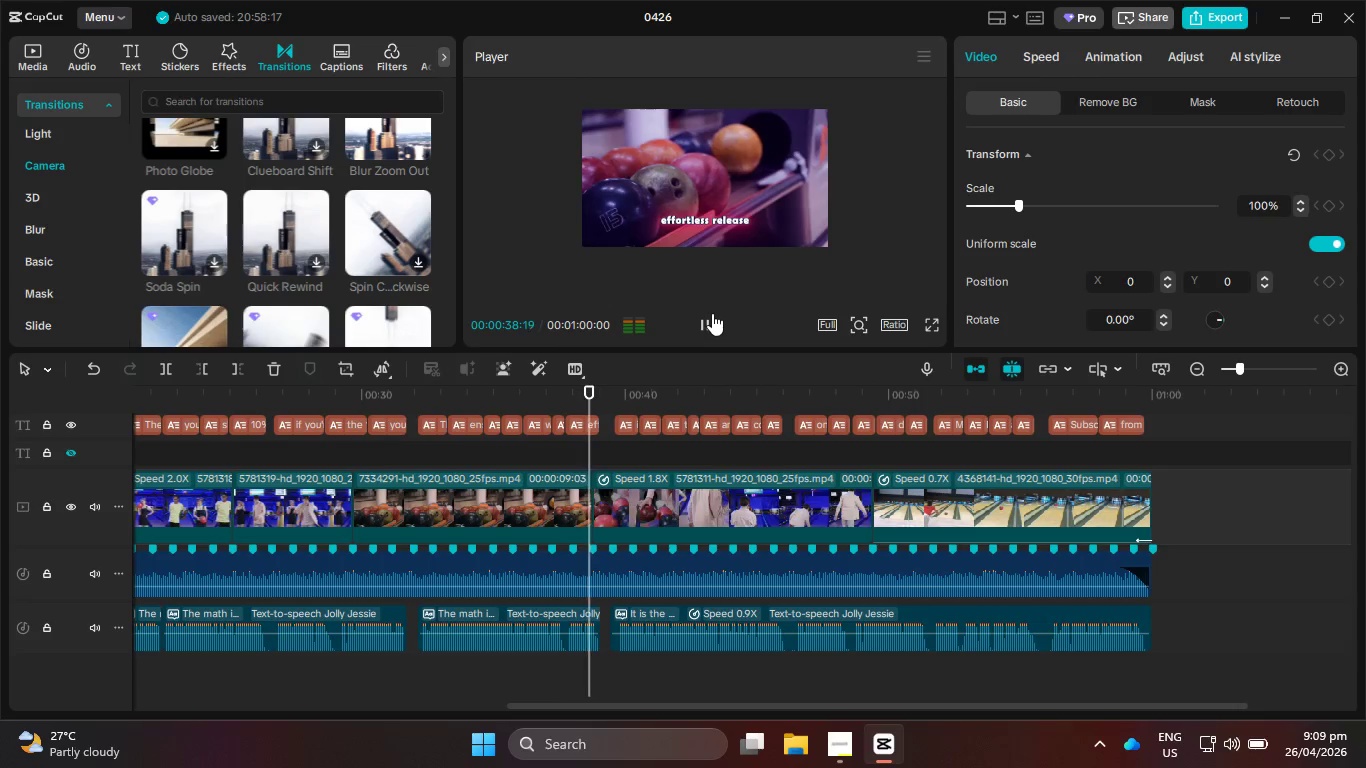 
left_click([837, 744])